 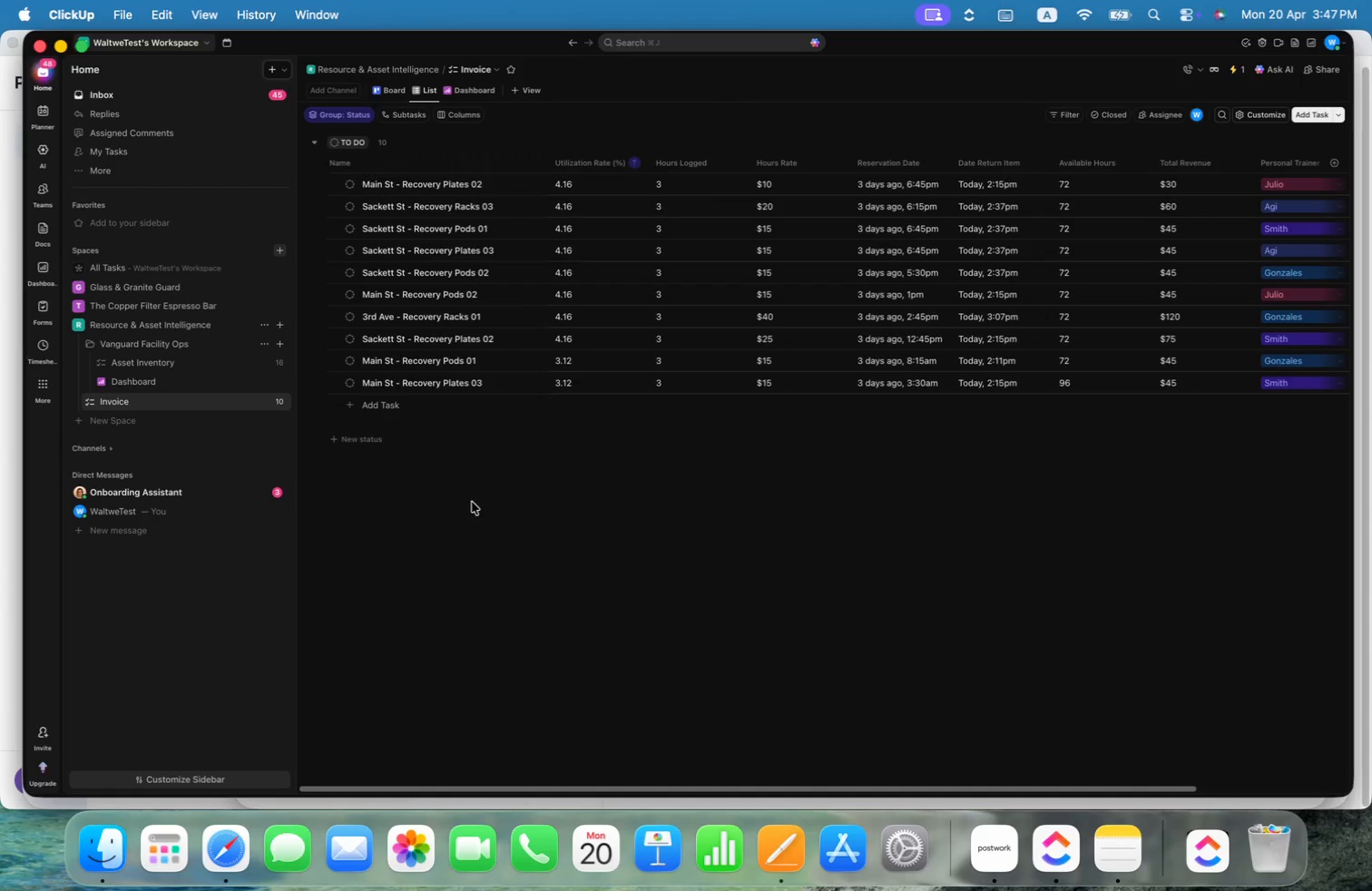 
mouse_move([606, 198])
 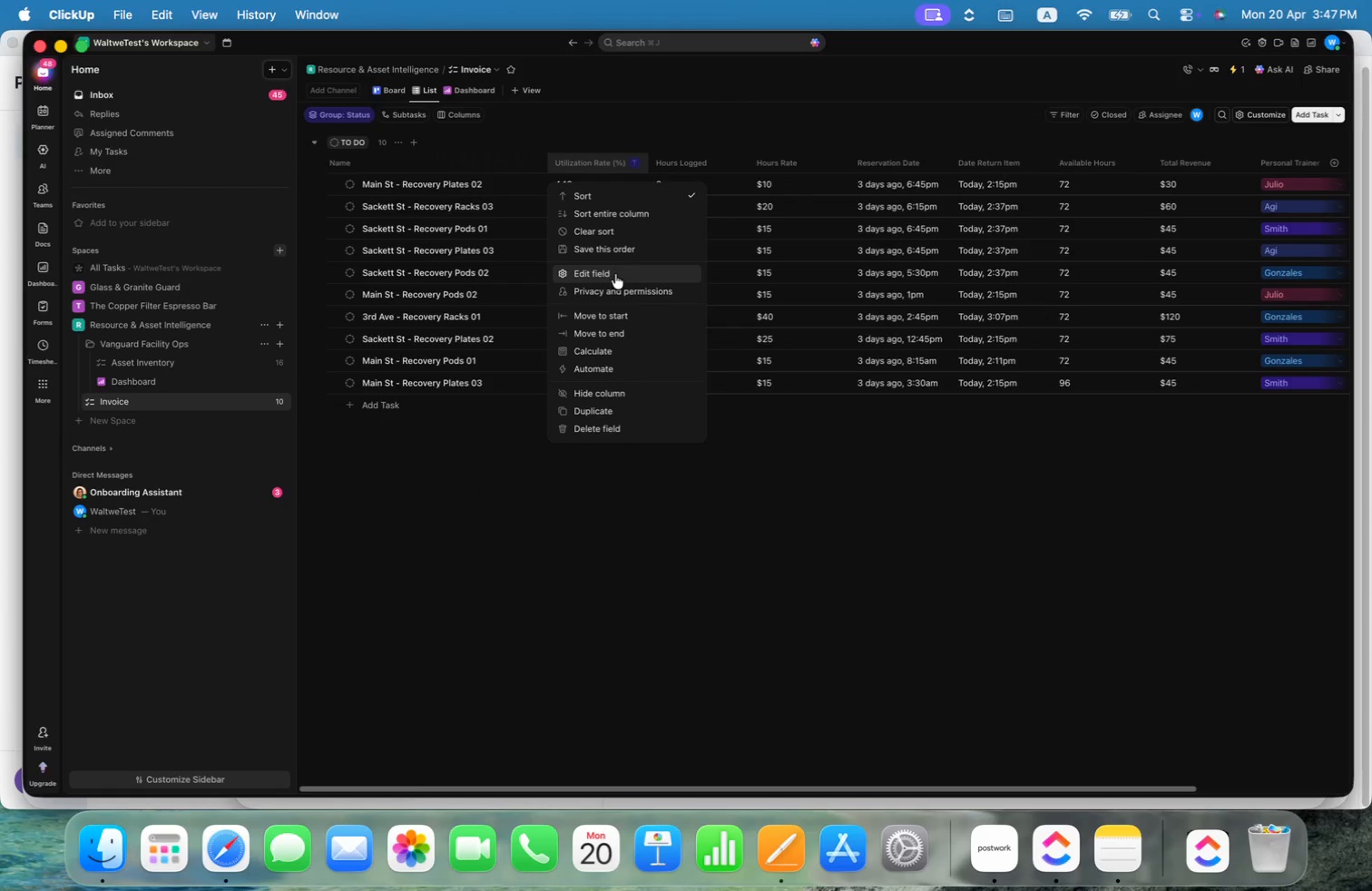 
left_click([616, 275])
 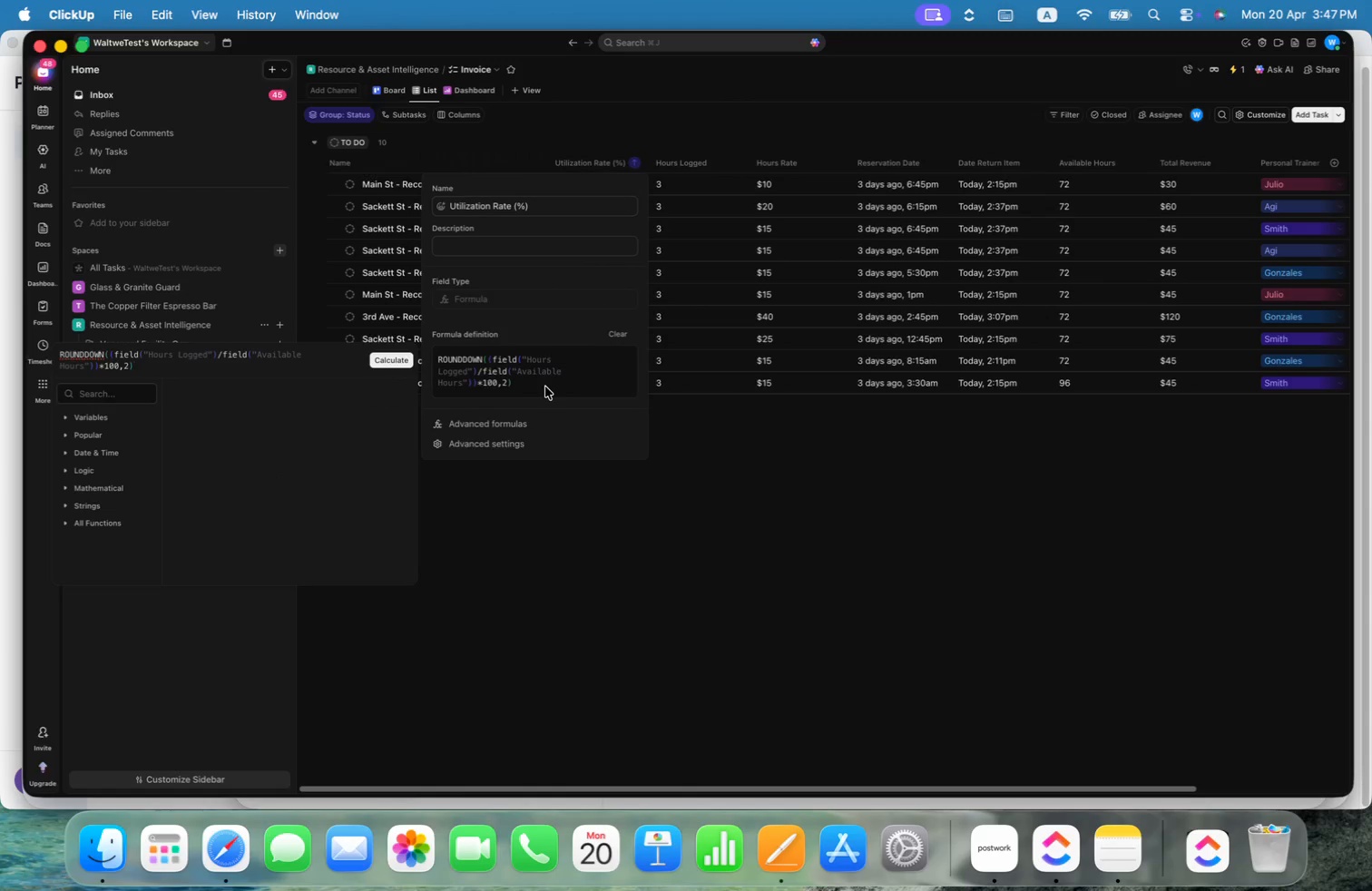 
key(Escape)
 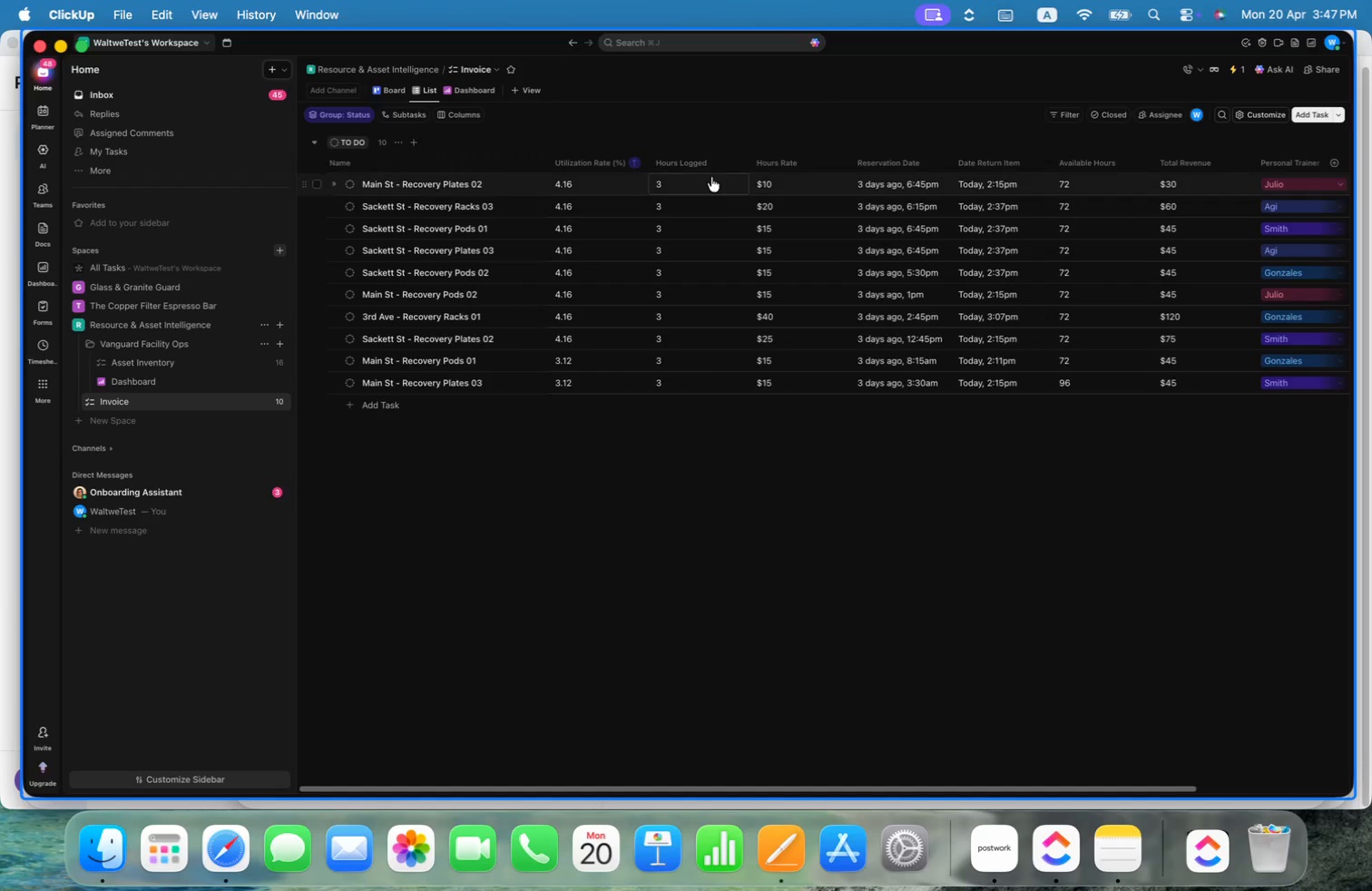 
mouse_move([690, 192])
 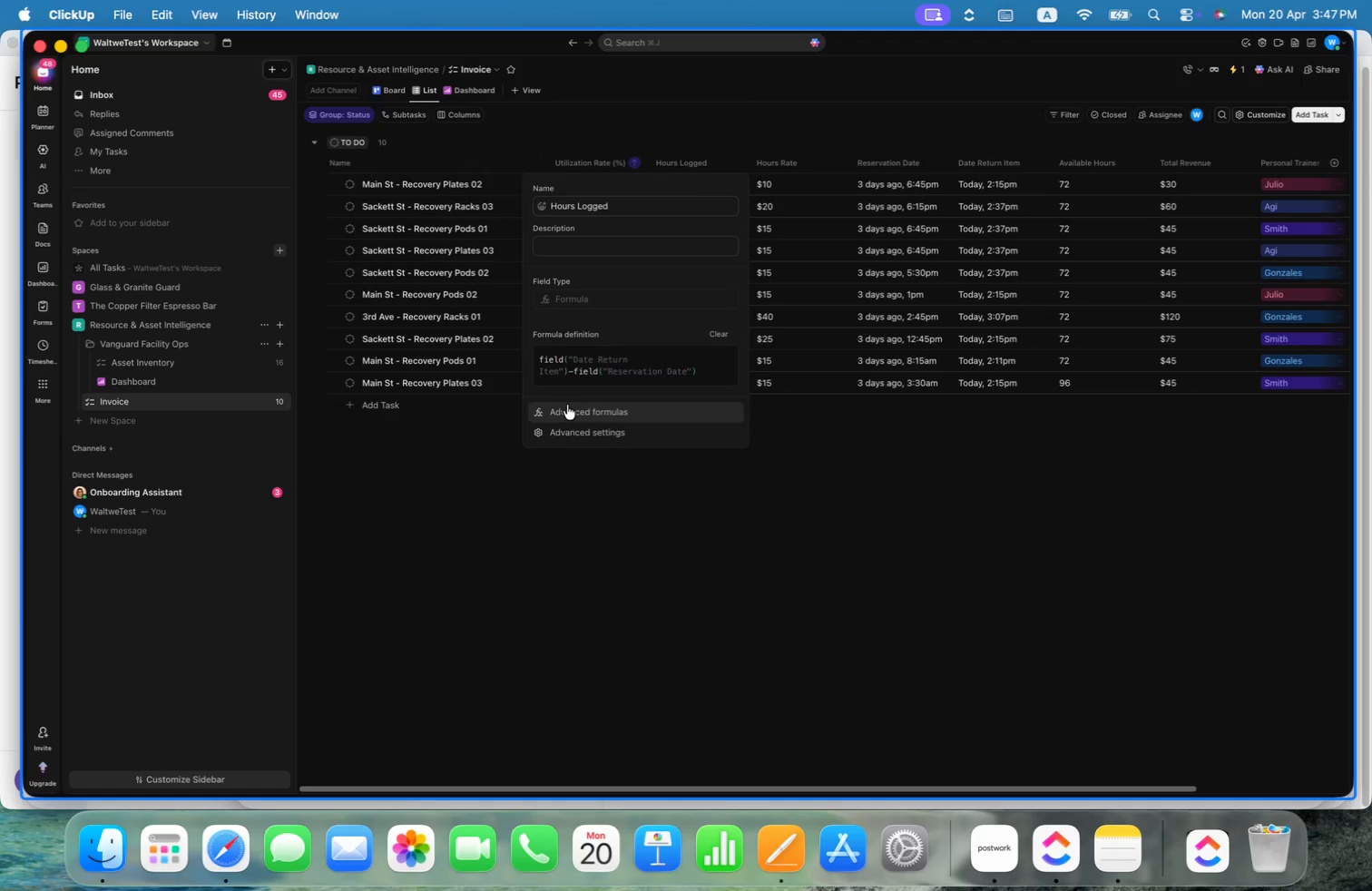 
wait(6.16)
 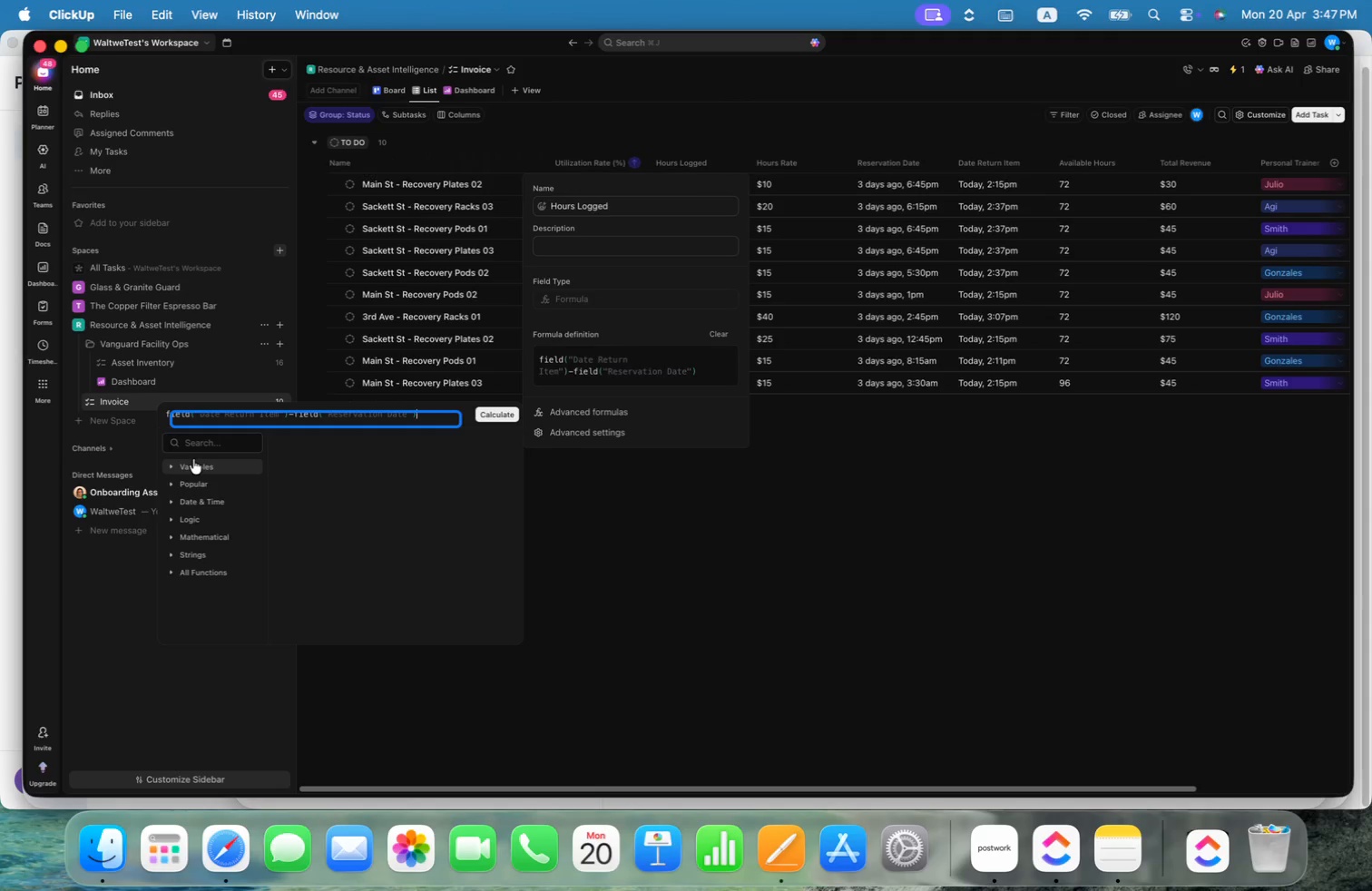 
key(Meta+Shift+ArrowUp)
 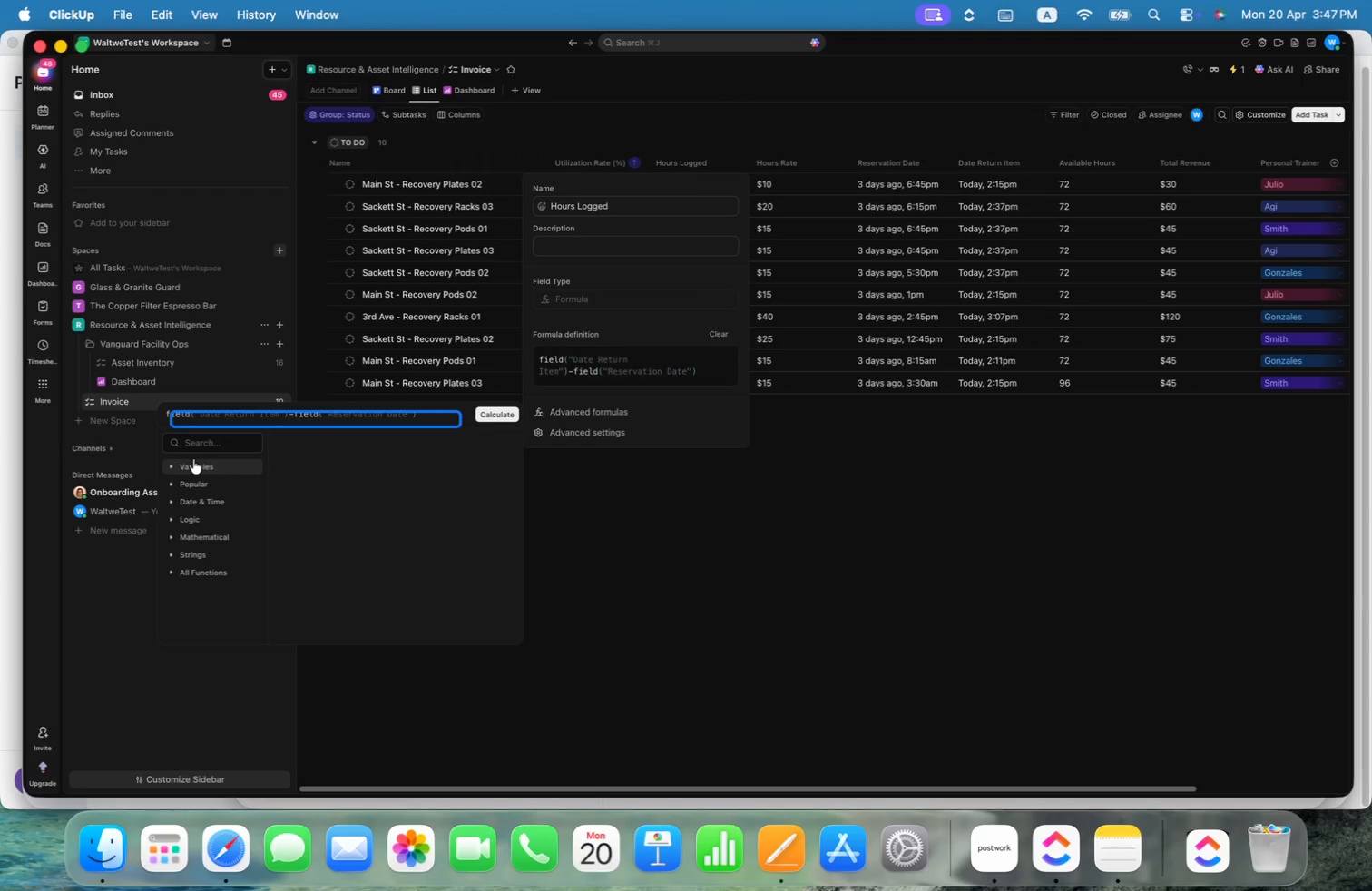 
key(Meta+Shift+ArrowLeft)
 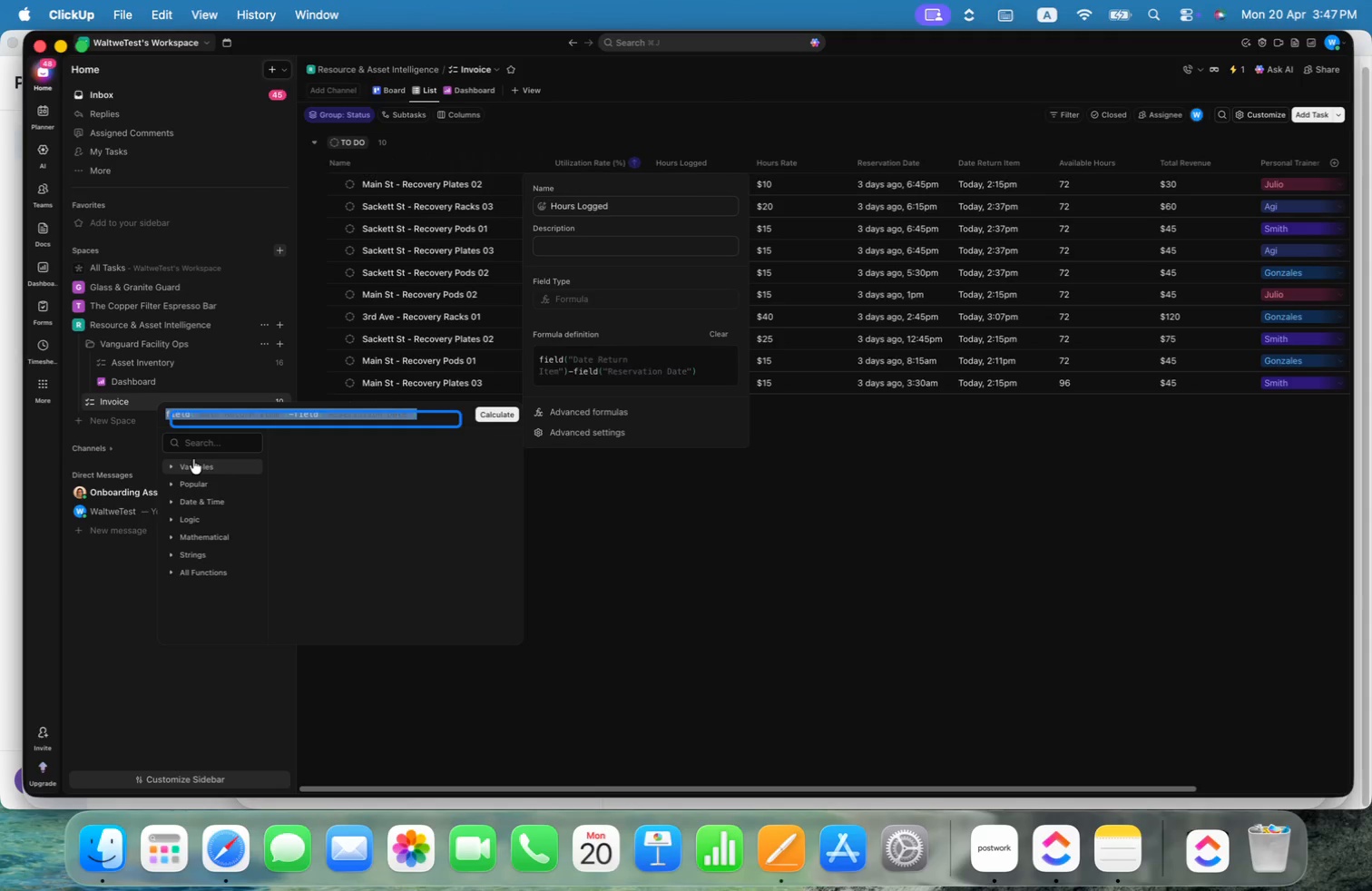 
key(Meta+X)
 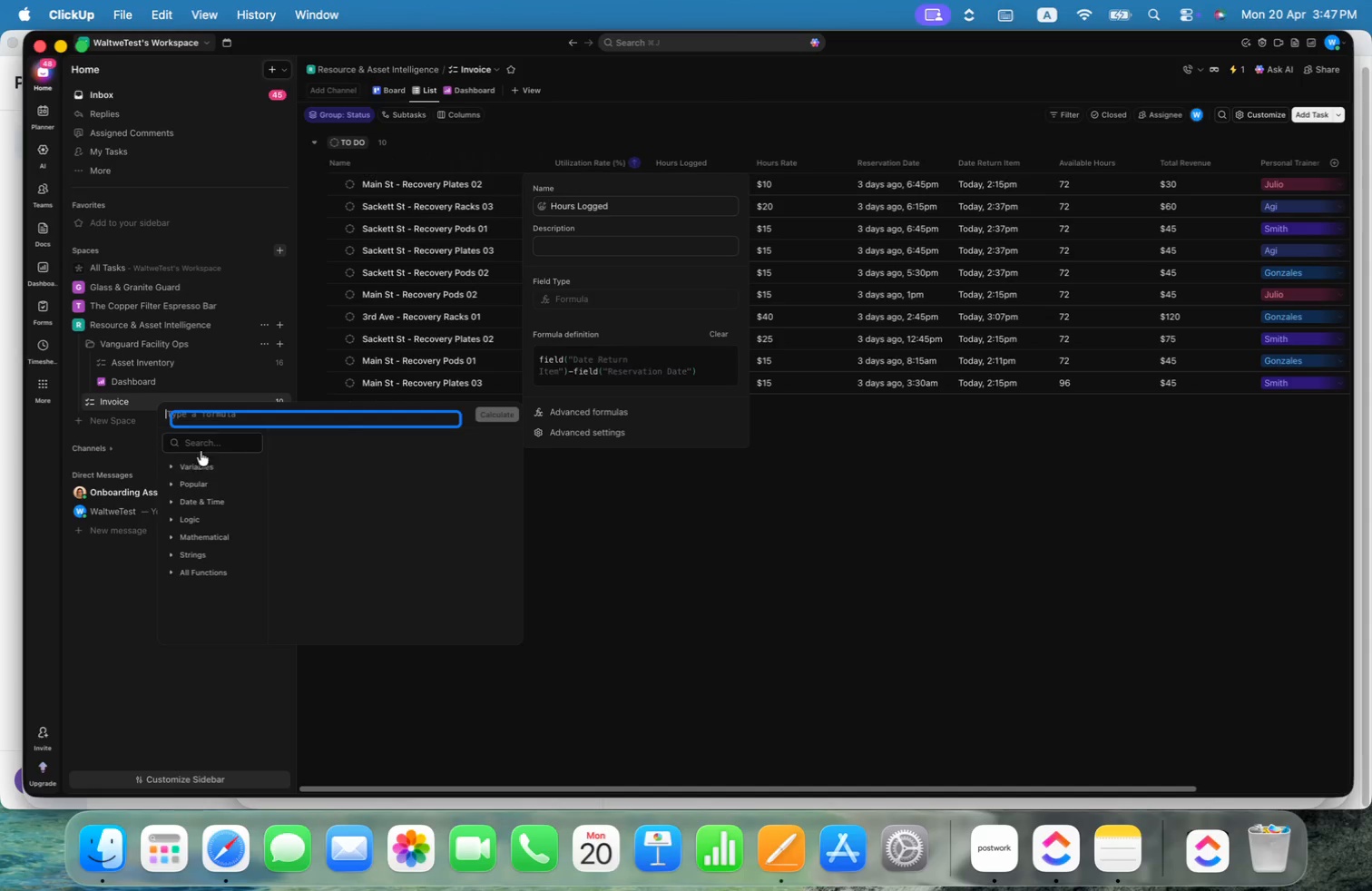 
left_click([206, 445])
 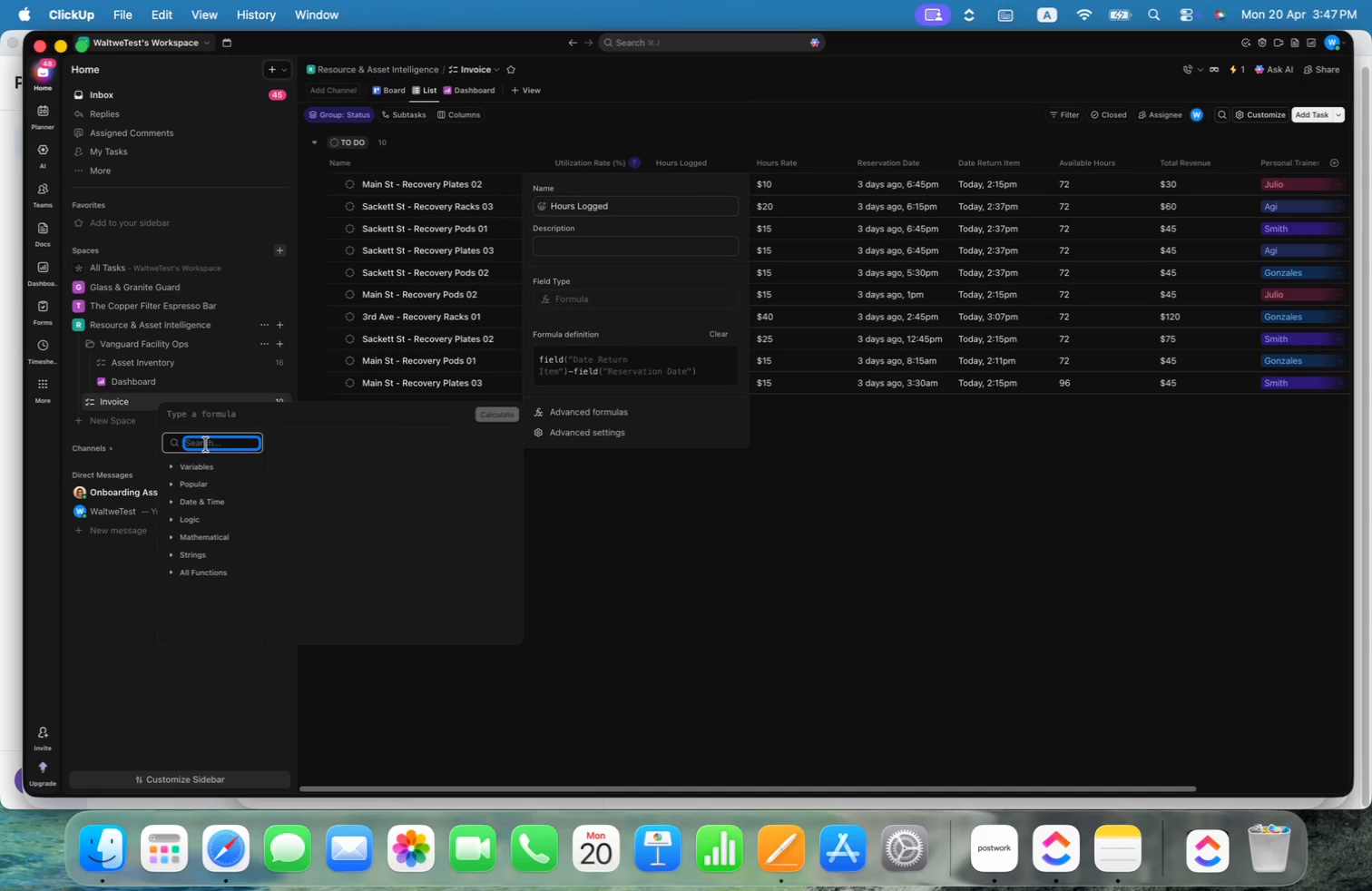 
type(round)
 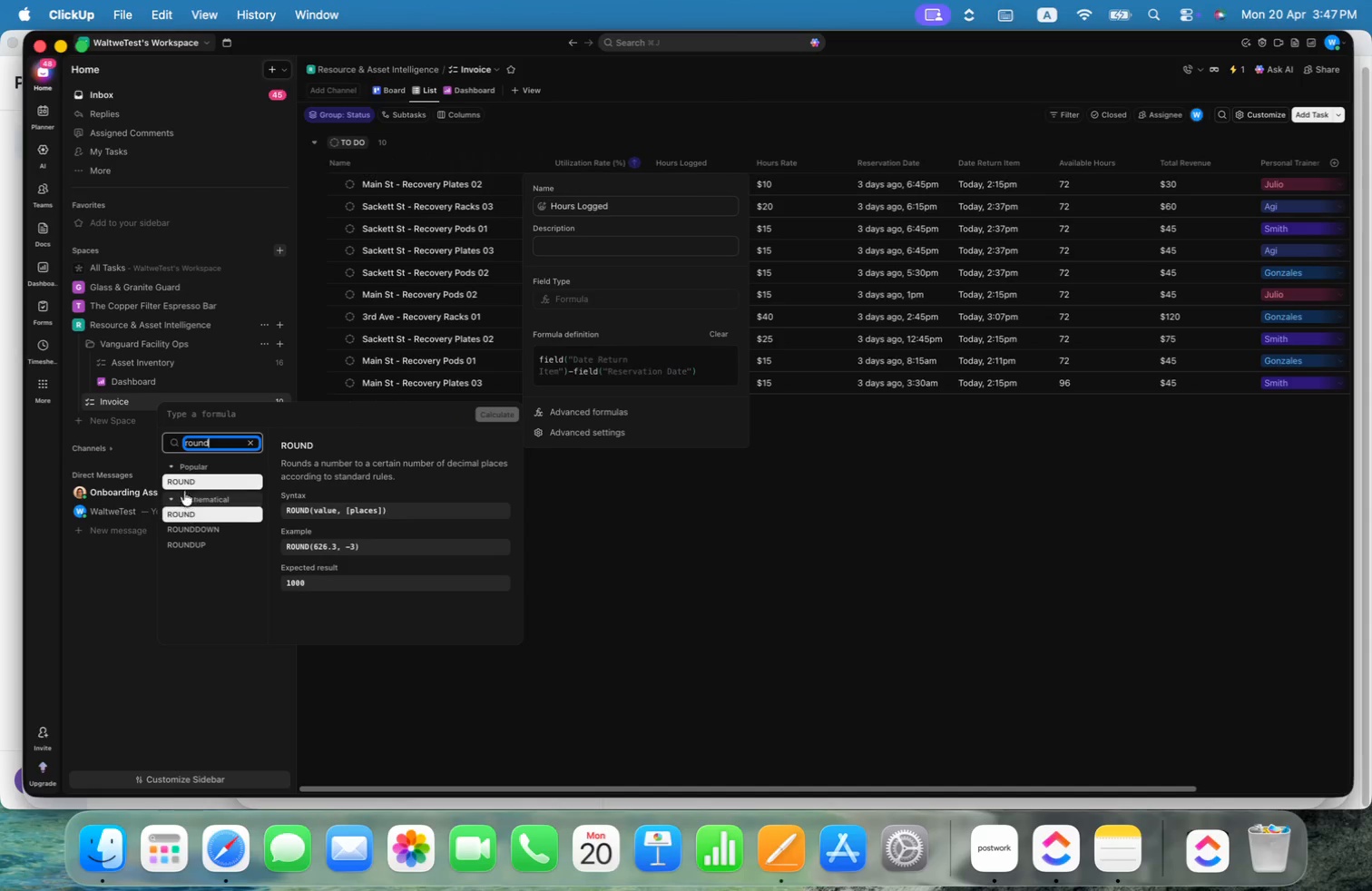 
left_click([185, 478])
 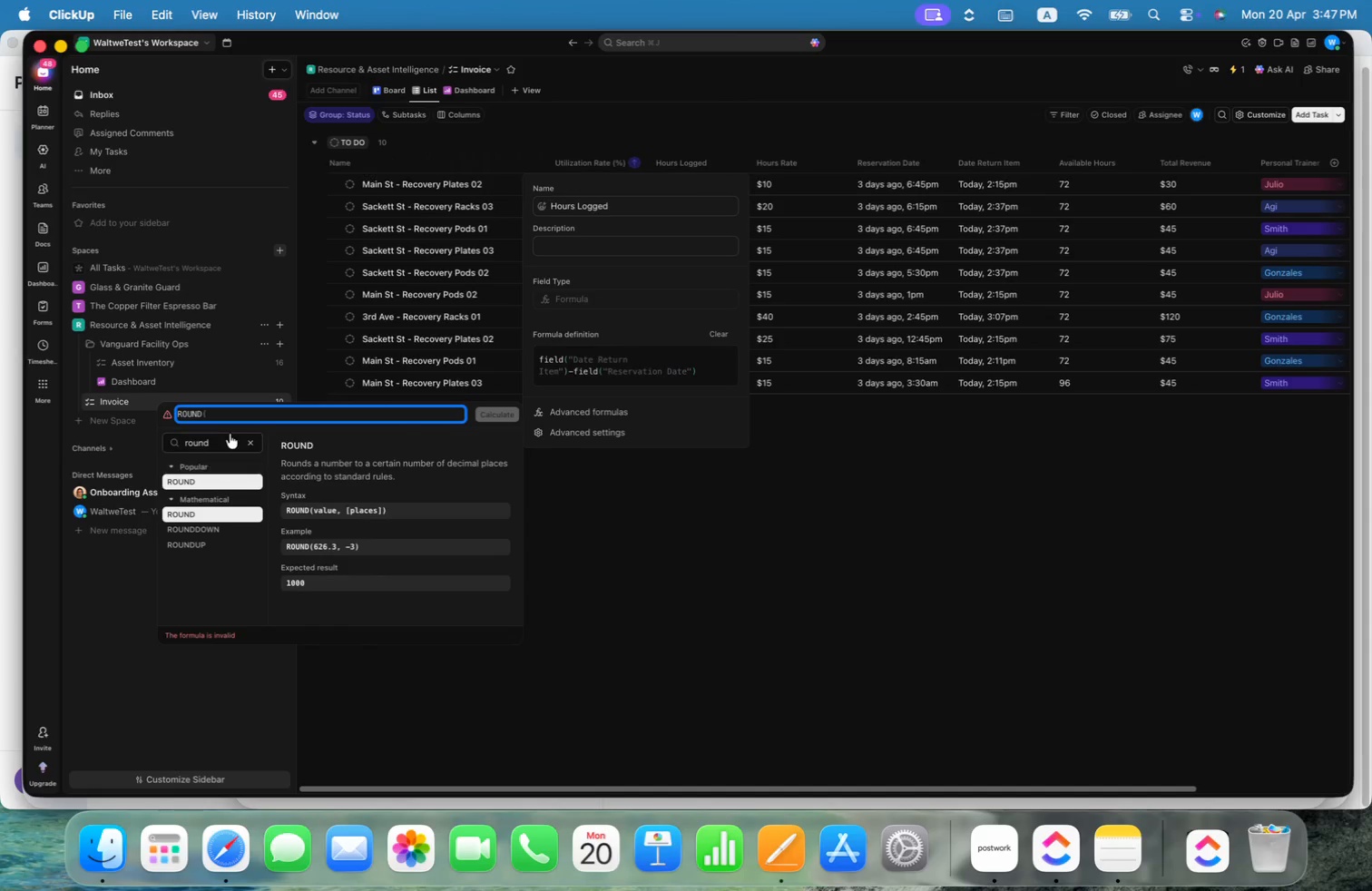 
key(Meta+V)
 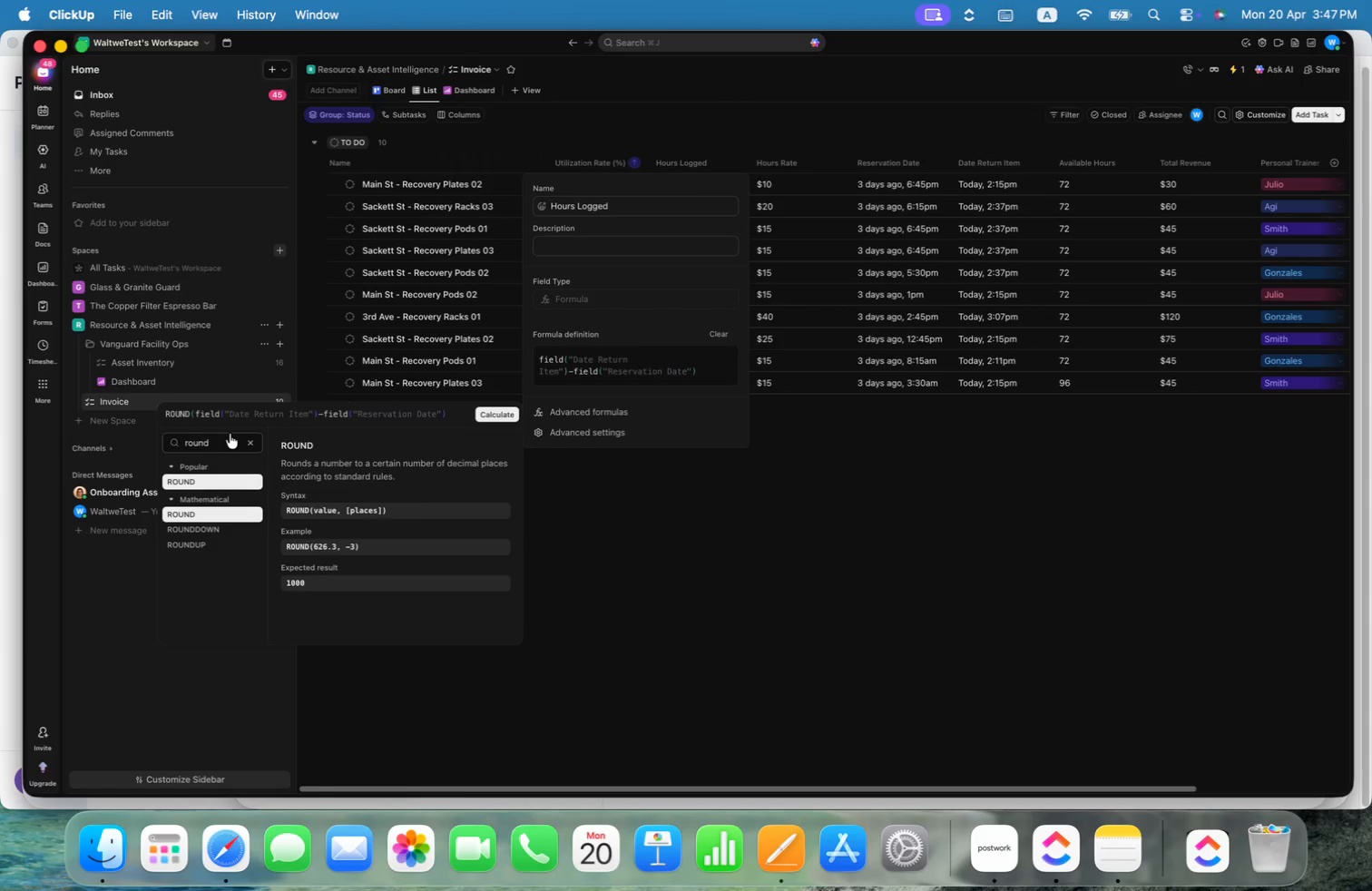 
wait(6.13)
 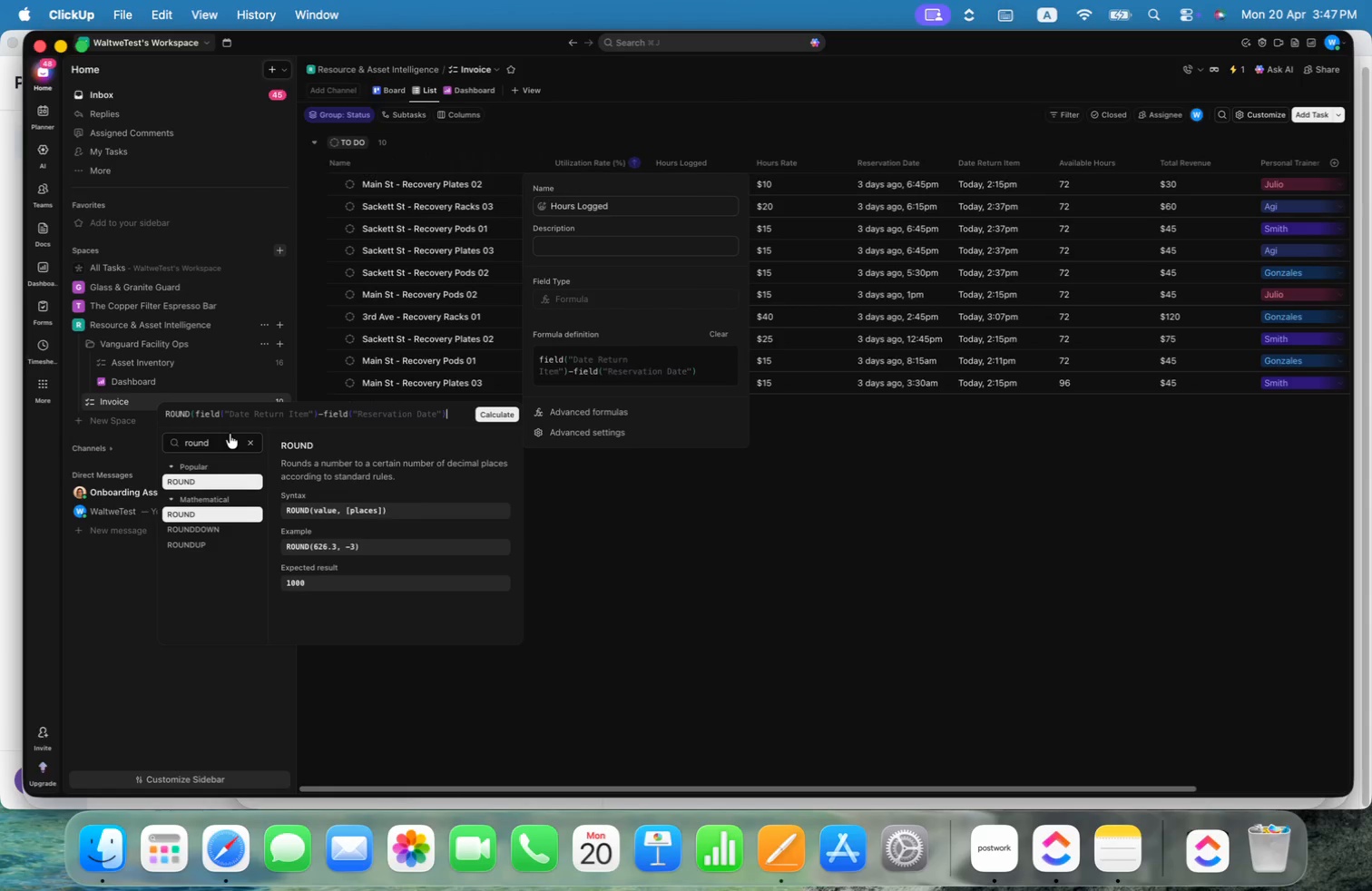 
type(,3)*24)
 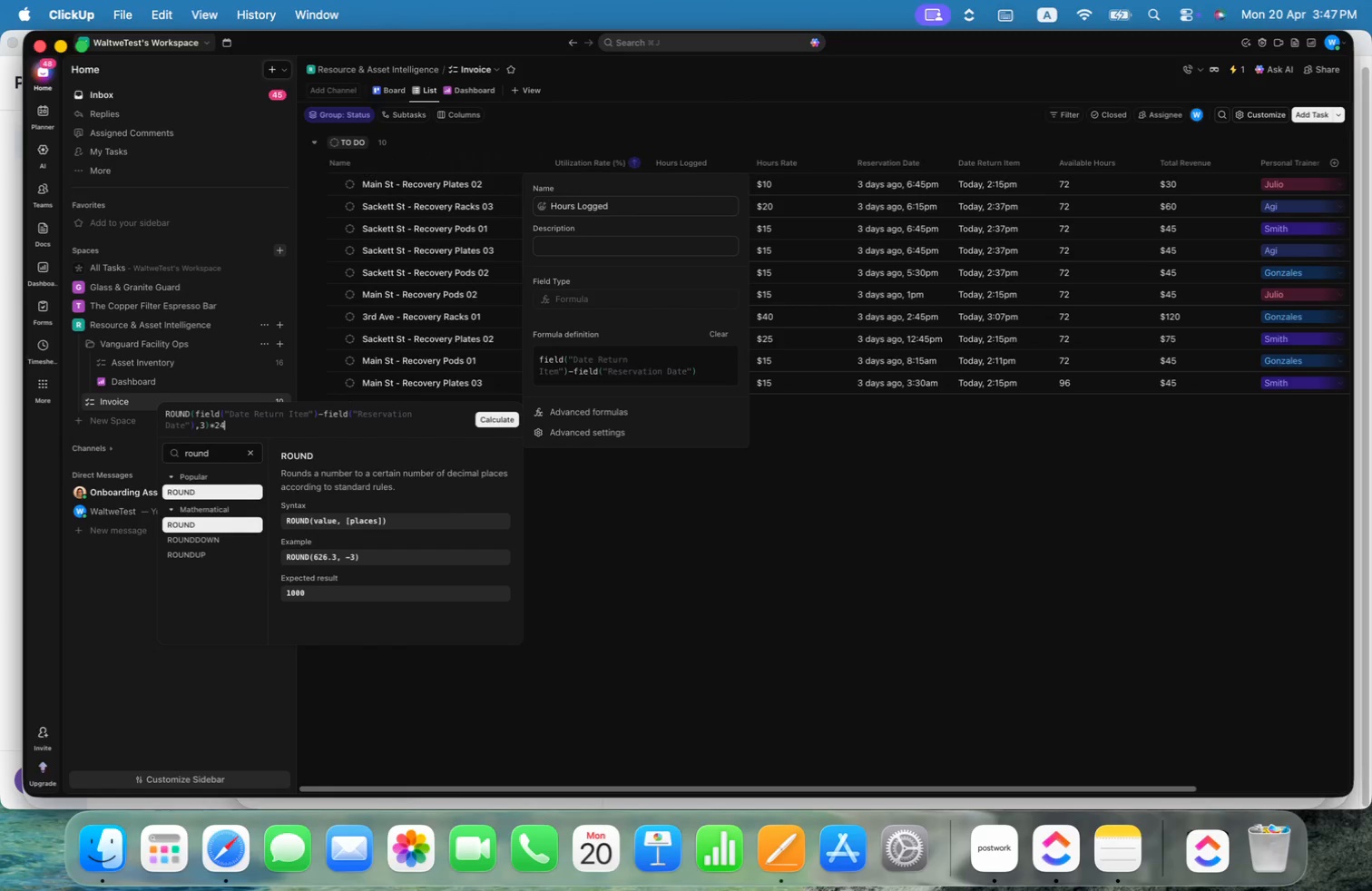 
wait(8.11)
 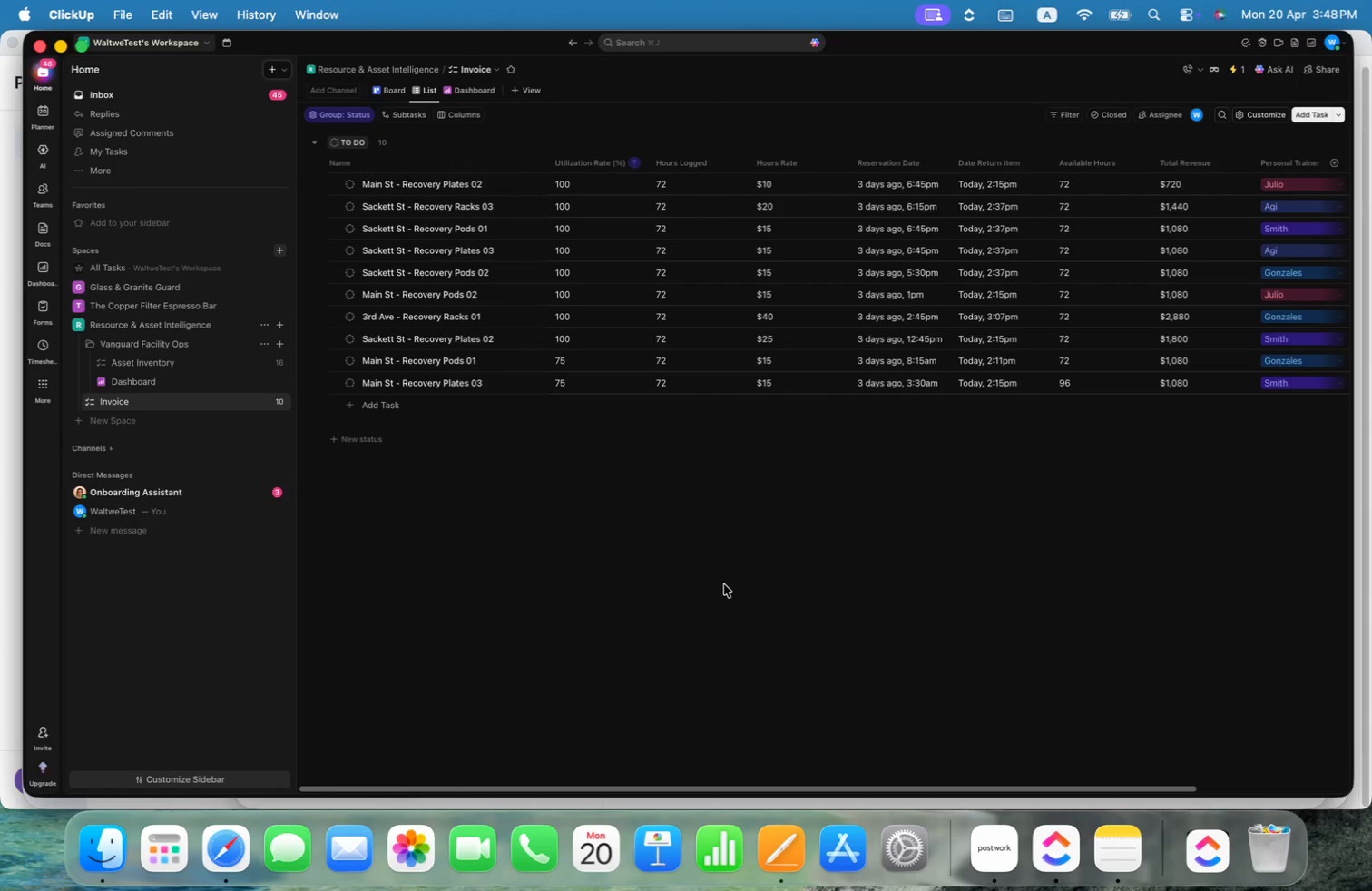 
left_click([206, 20])
 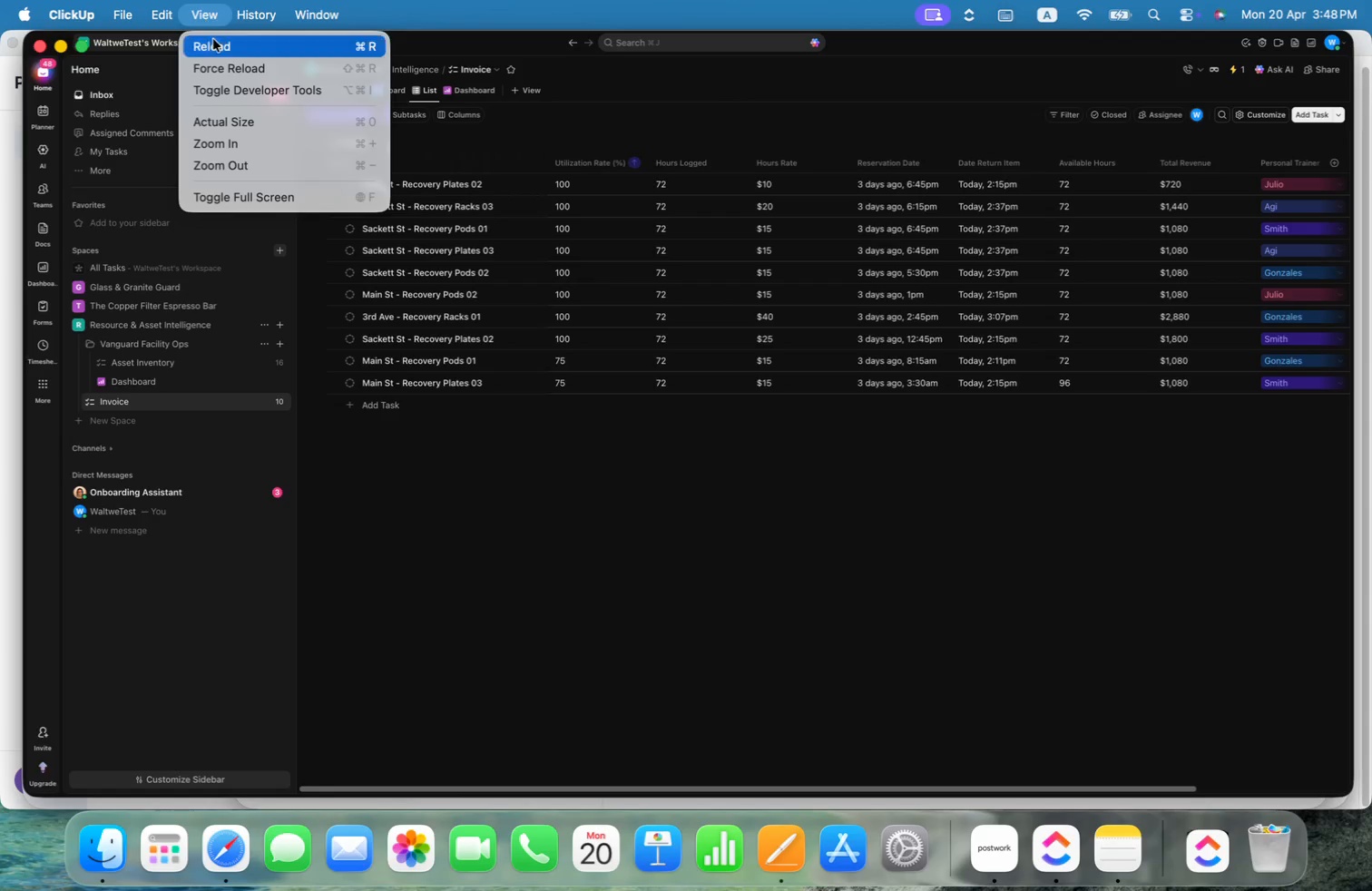 
left_click([215, 43])
 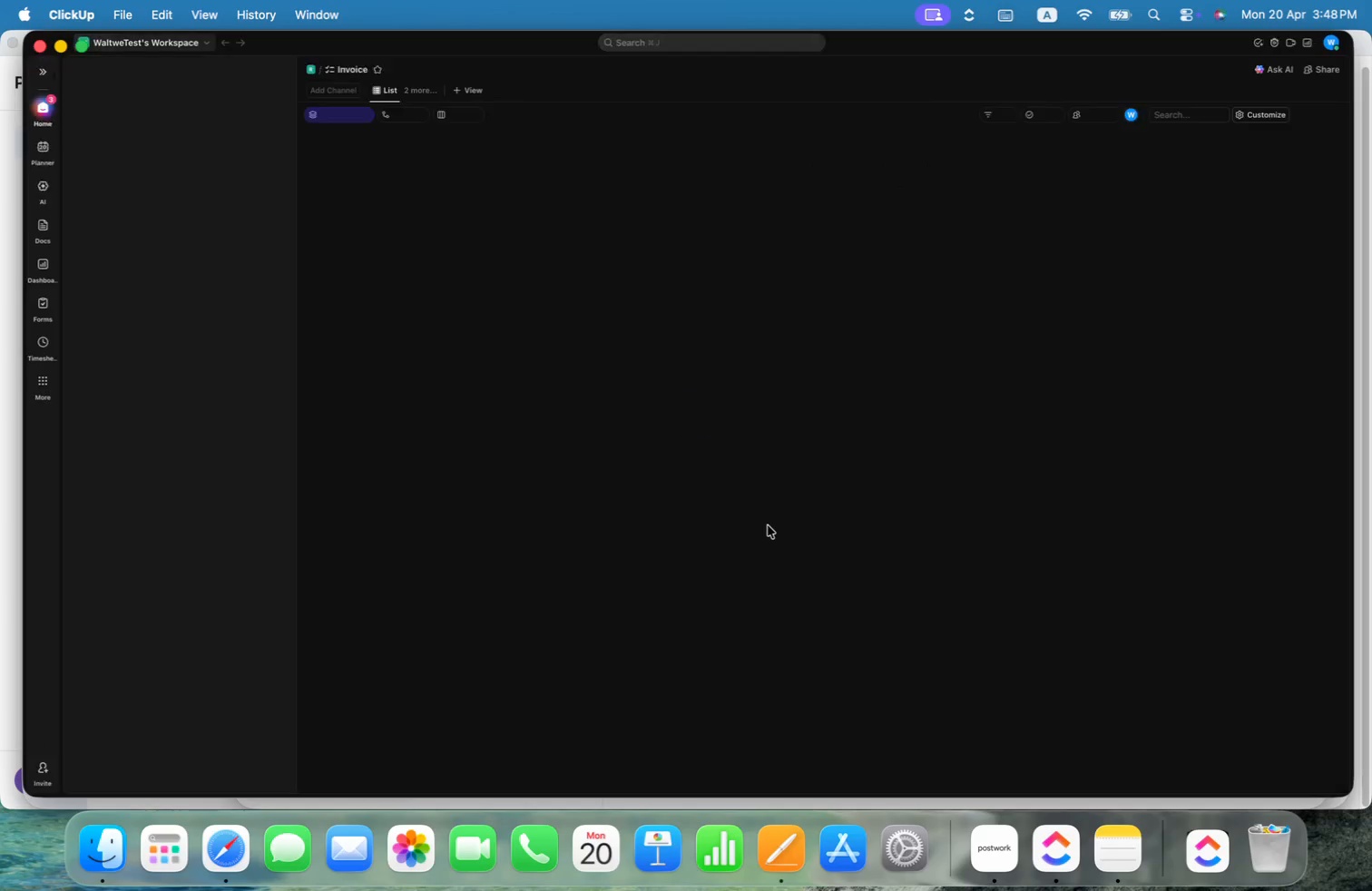 
wait(8.35)
 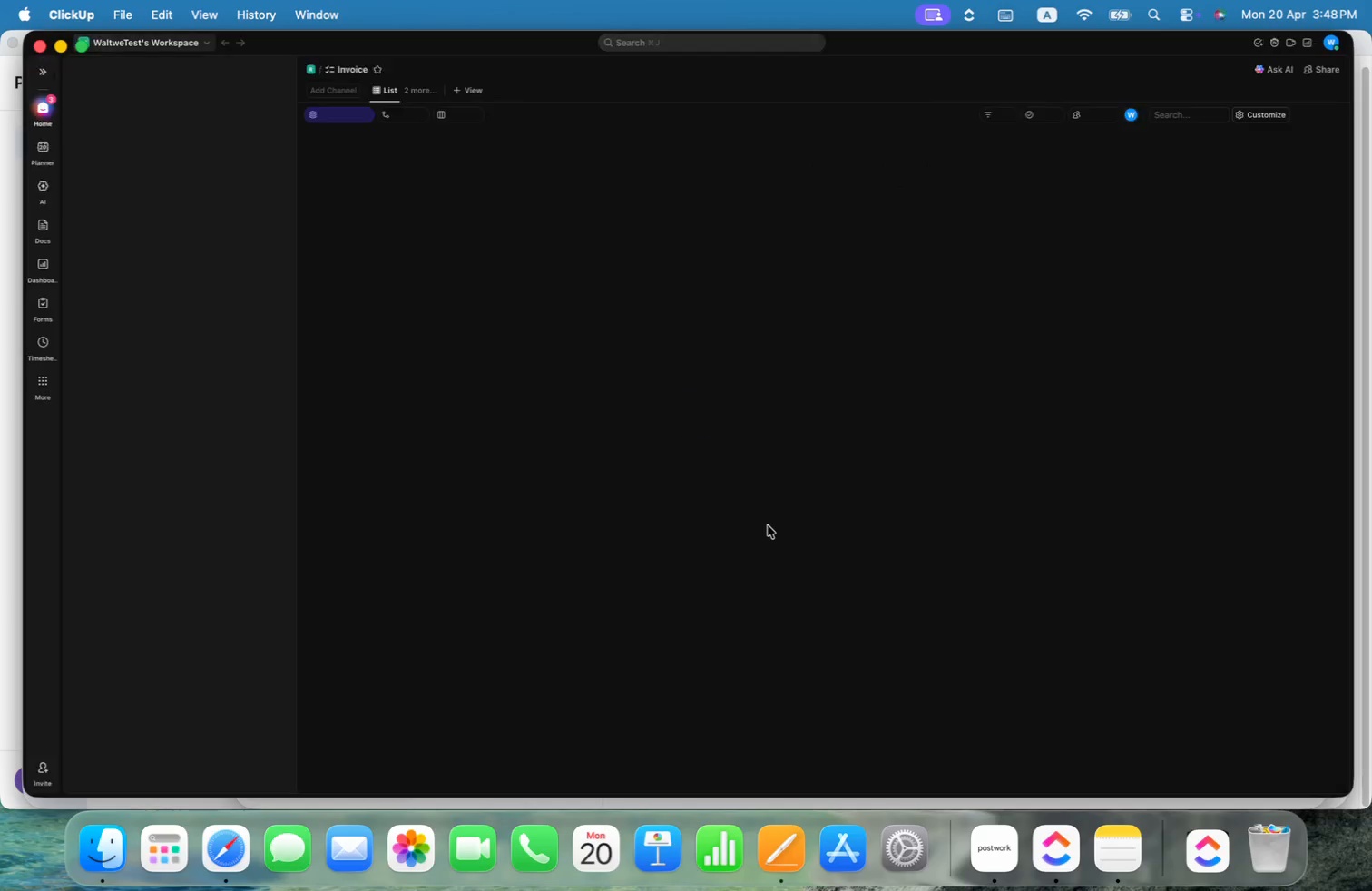 
left_click([709, 239])
 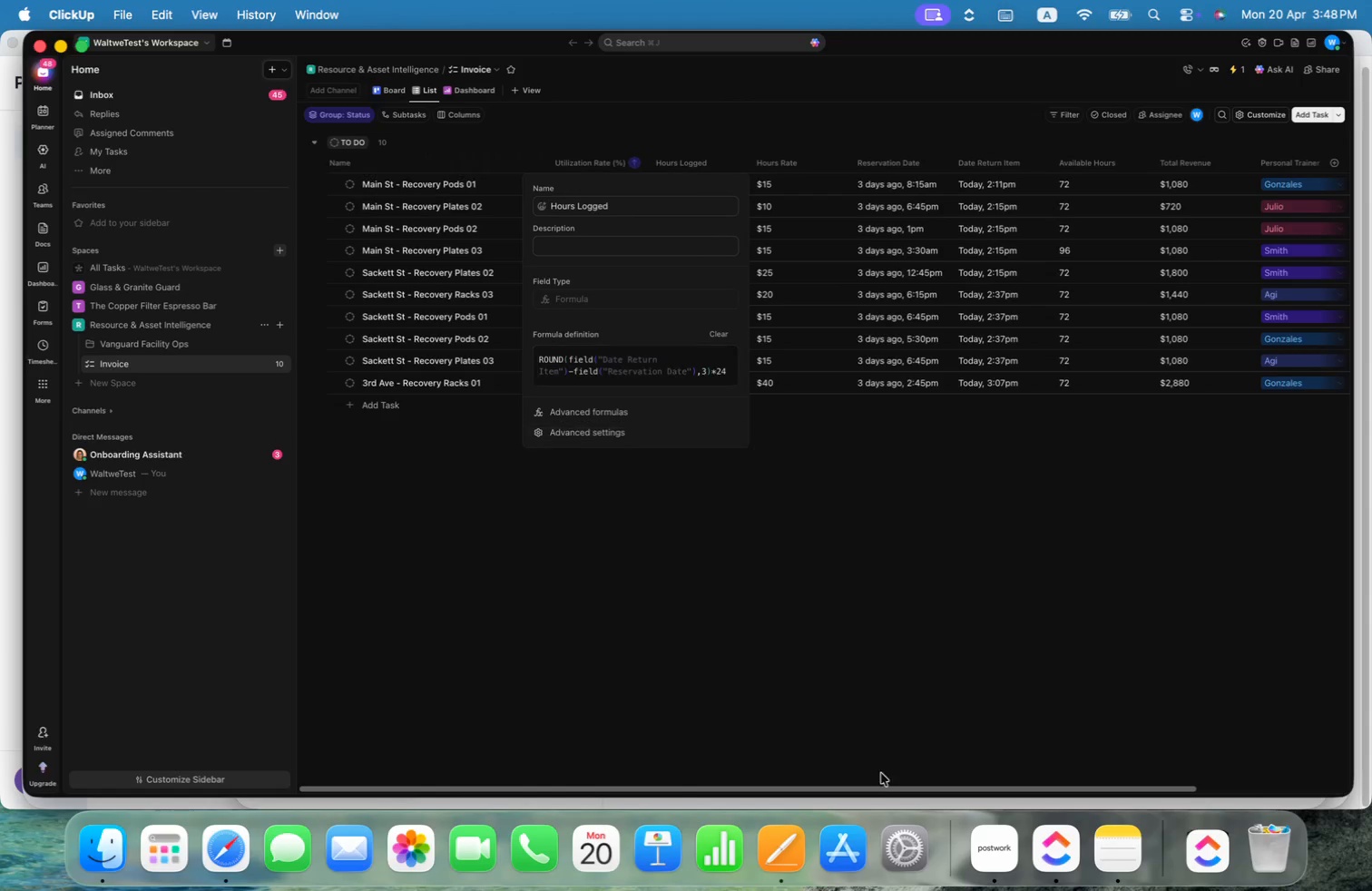 
left_click([989, 853])
 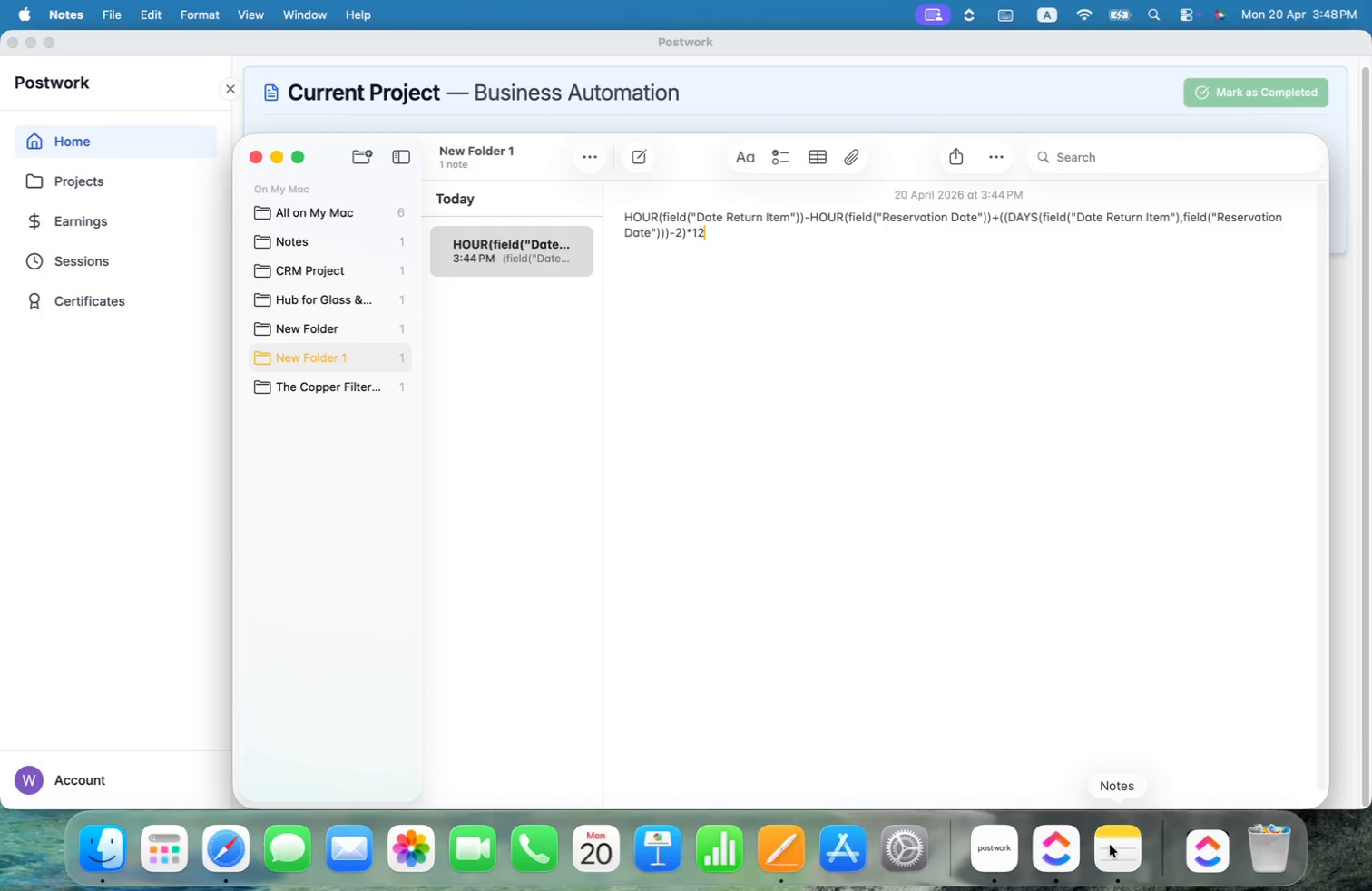 
key(Shift+ShiftLeft)
 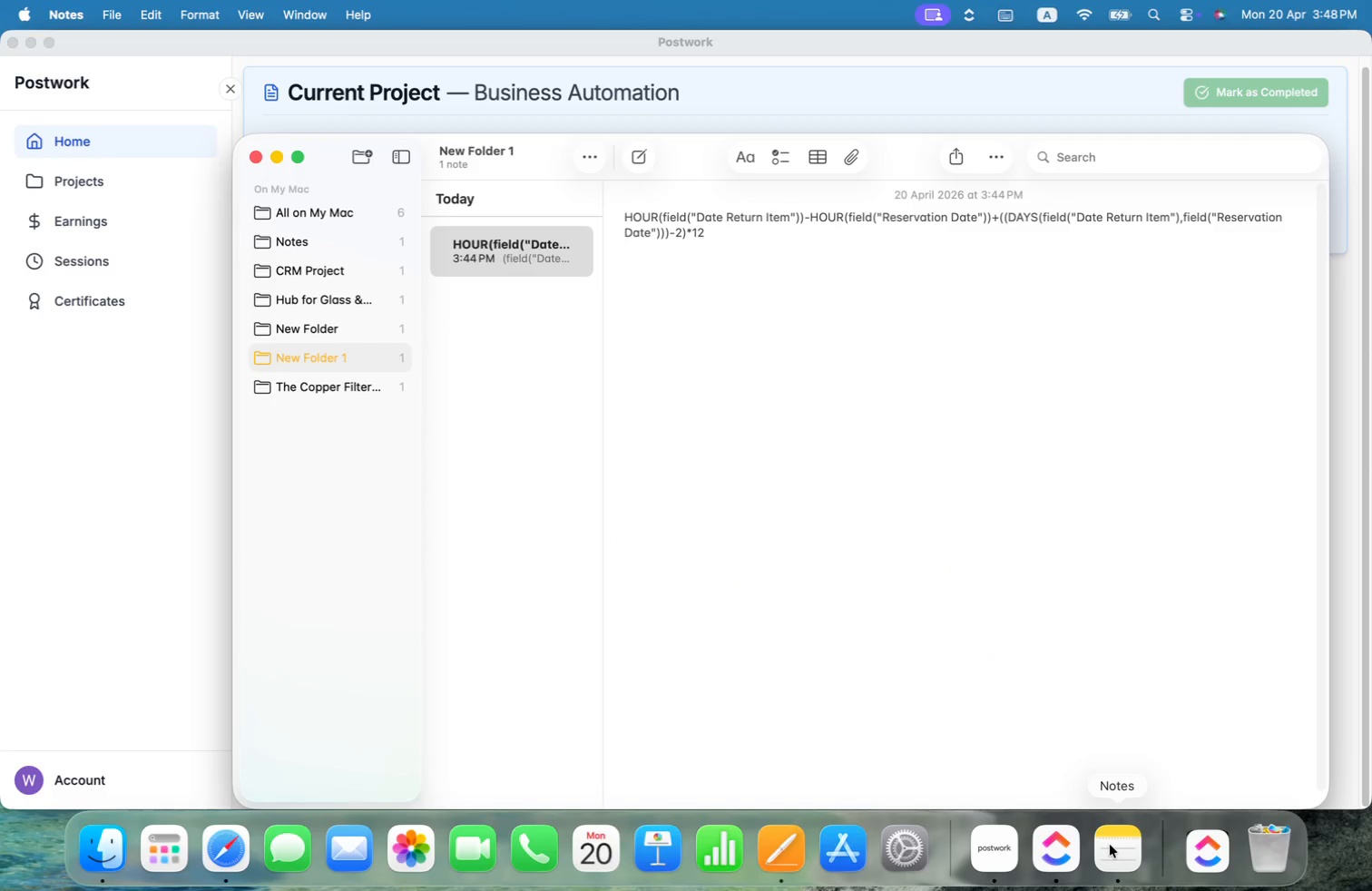 
key(Meta+Shift+ArrowUp)
 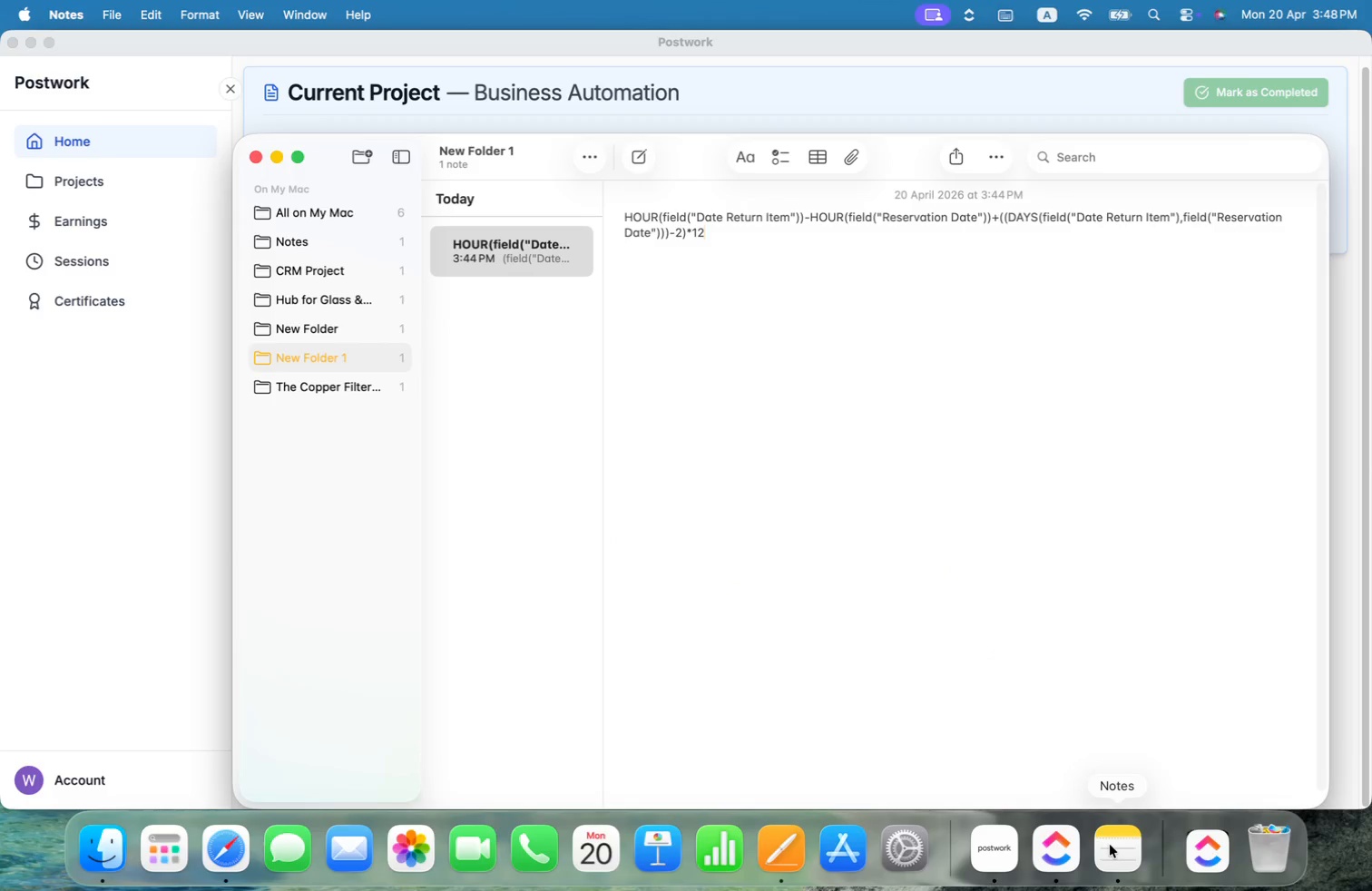 
key(Meta+Shift+ArrowLeft)
 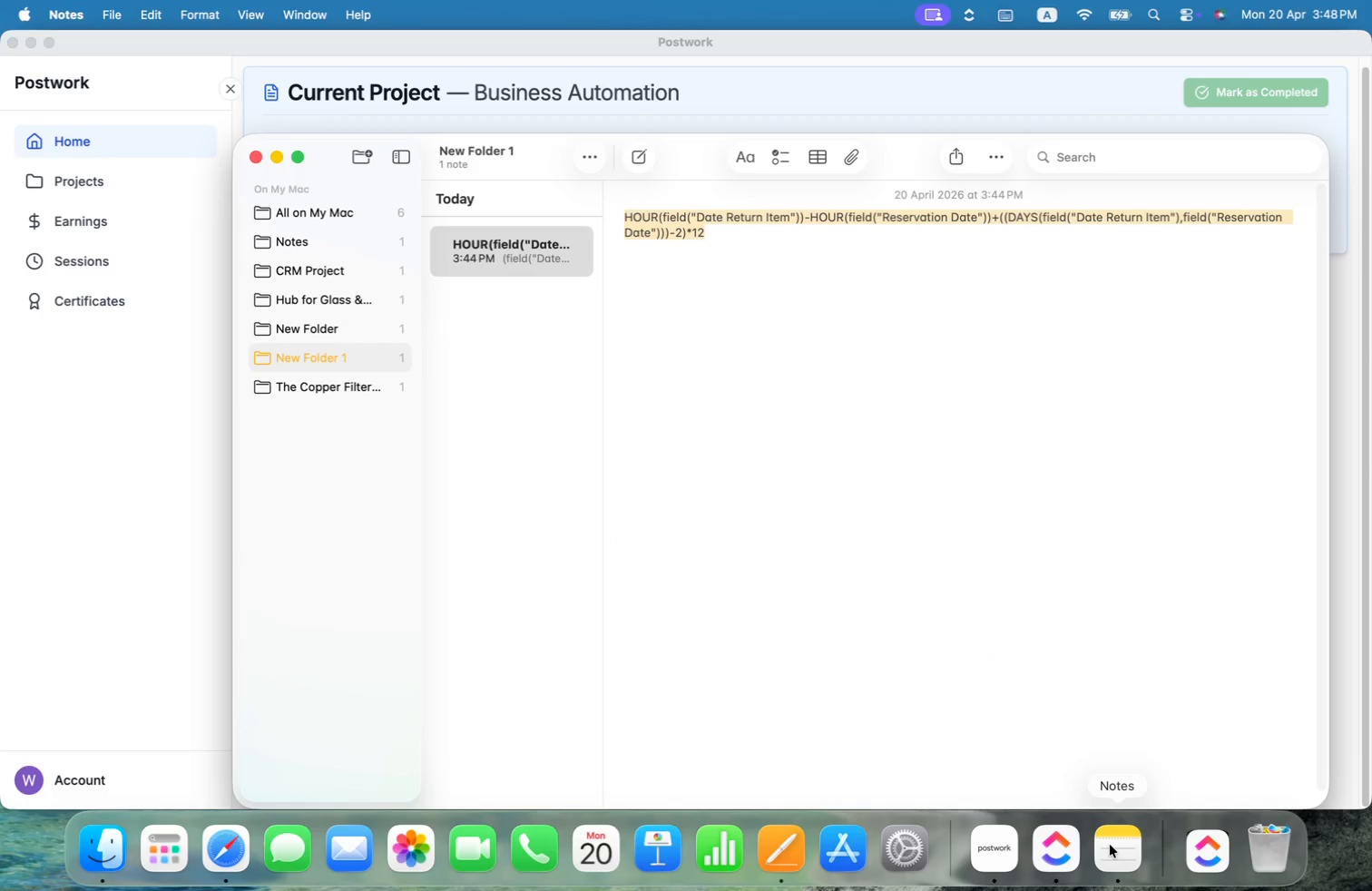 
key(Meta+C)
 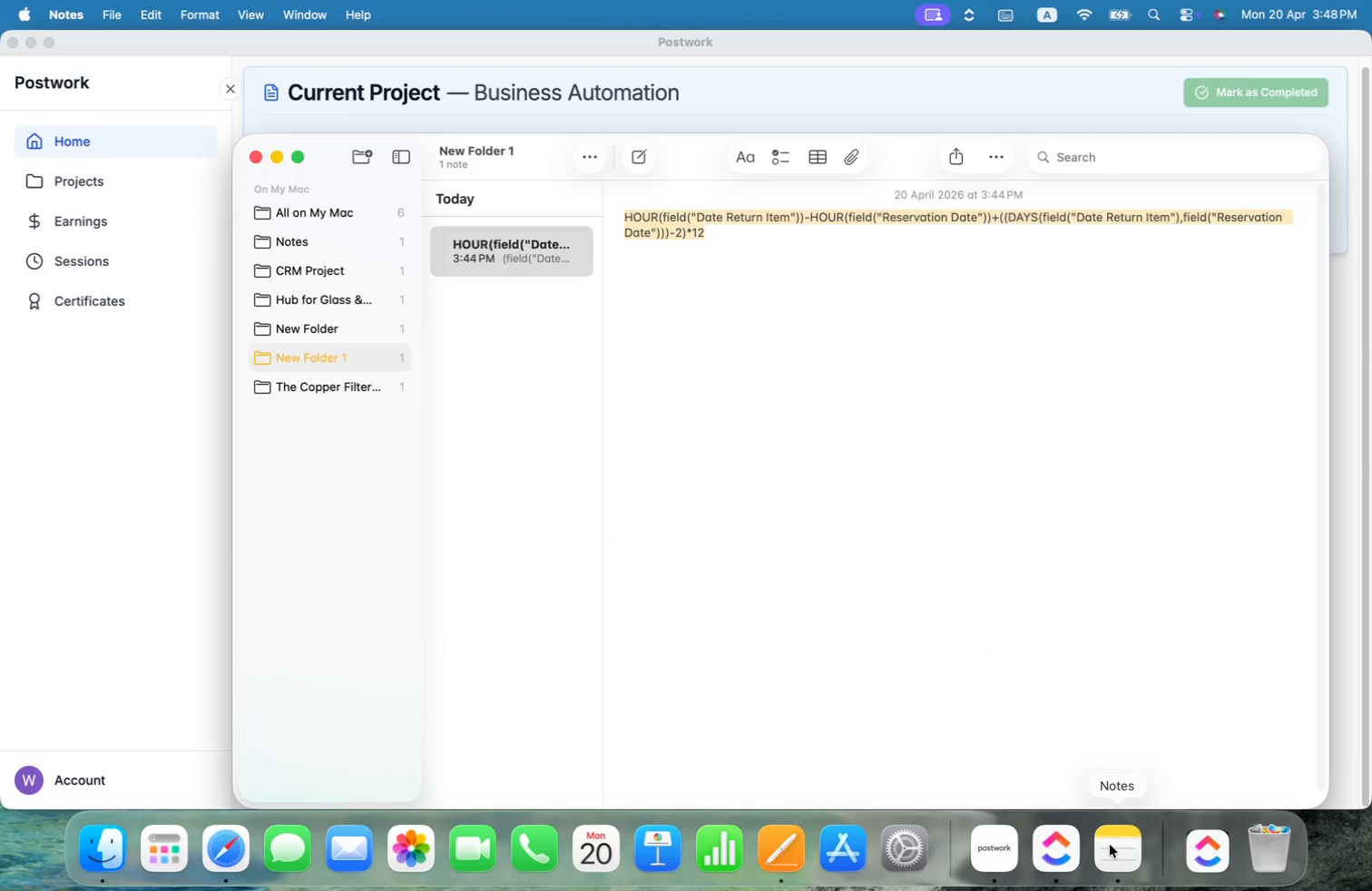 
key(Meta+CommandLeft)
 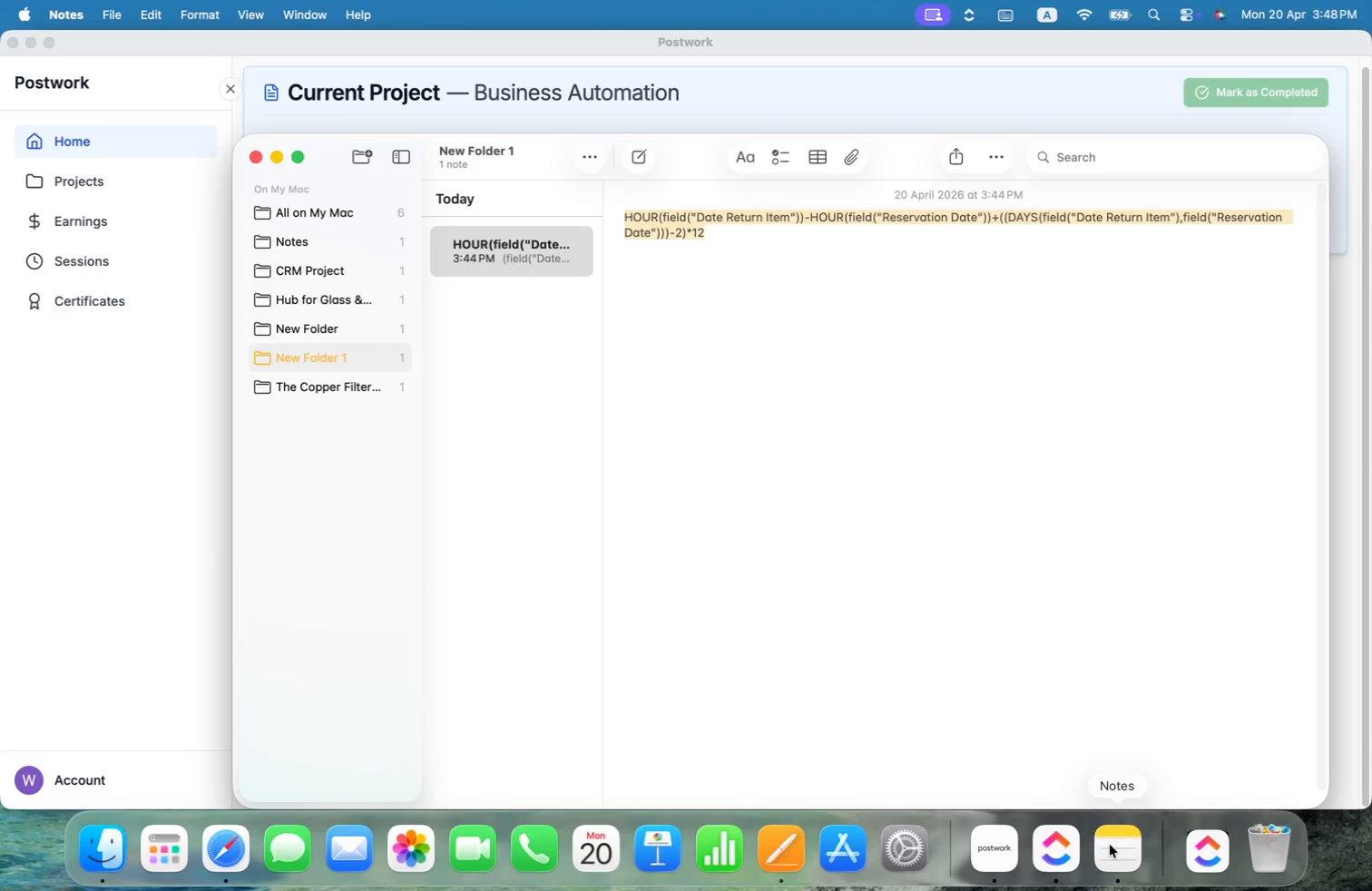 
key(Meta+Tab)